 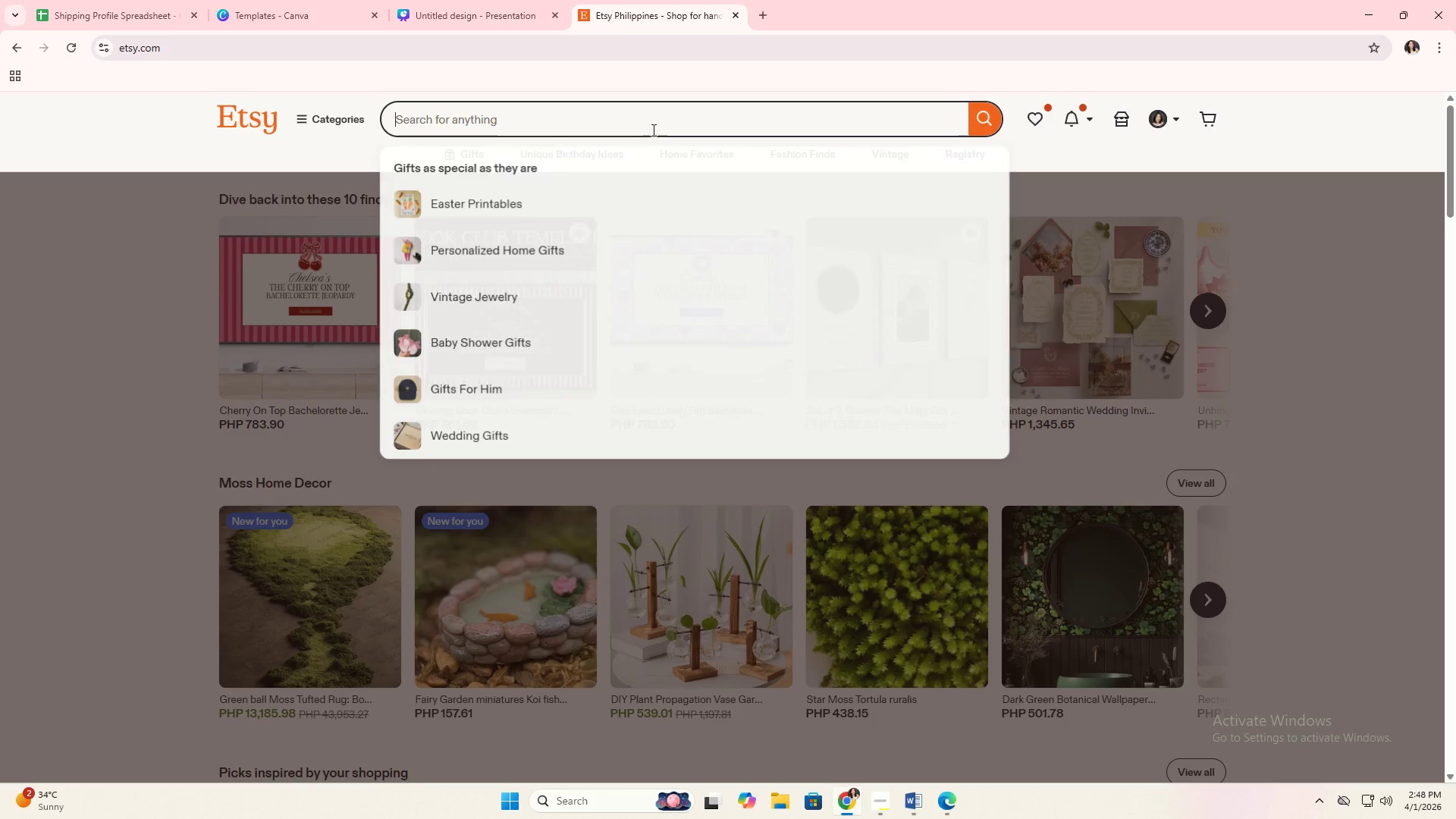 
left_click([1158, 123])
 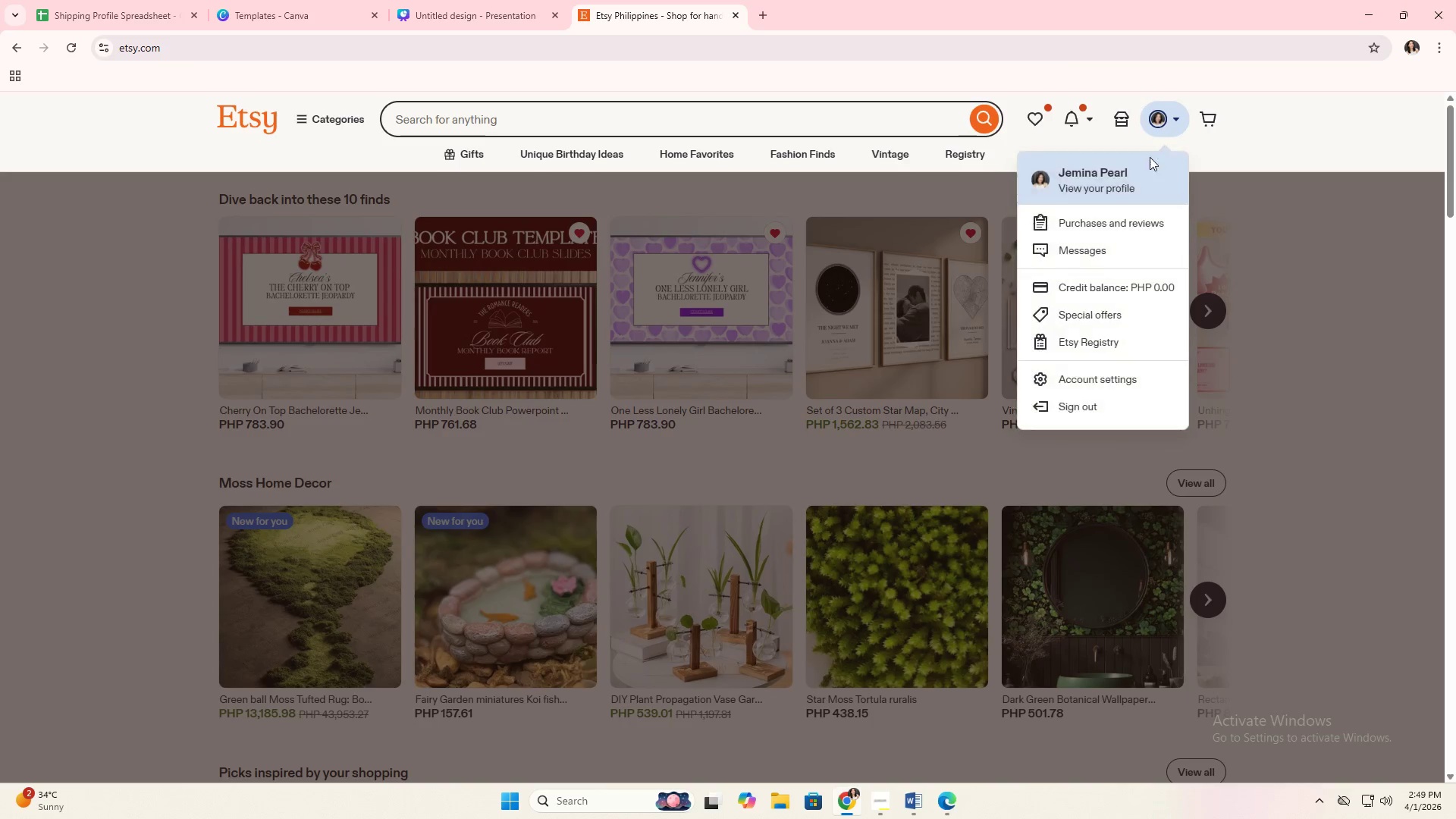 
left_click([1142, 165])
 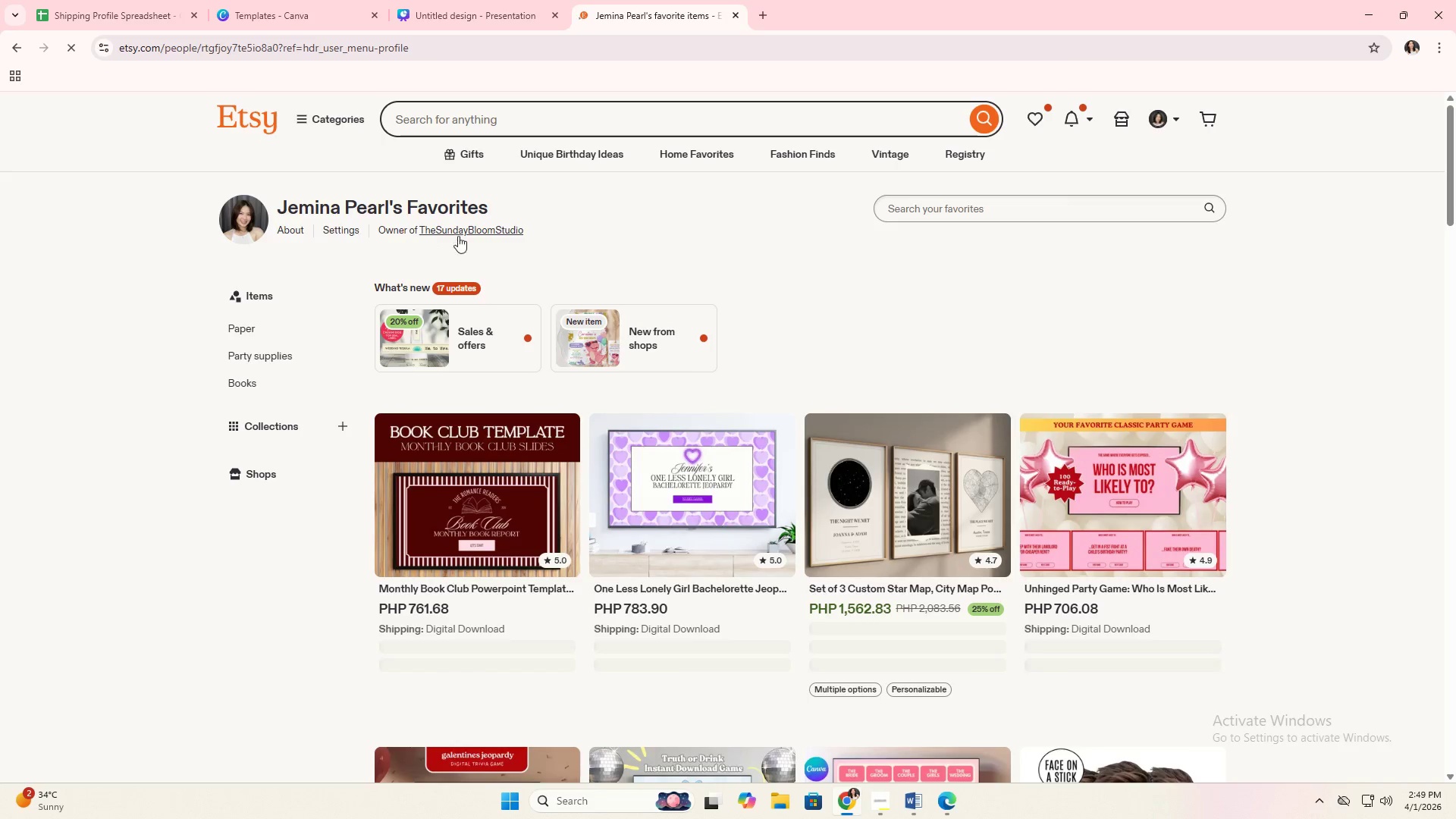 
double_click([472, 230])
 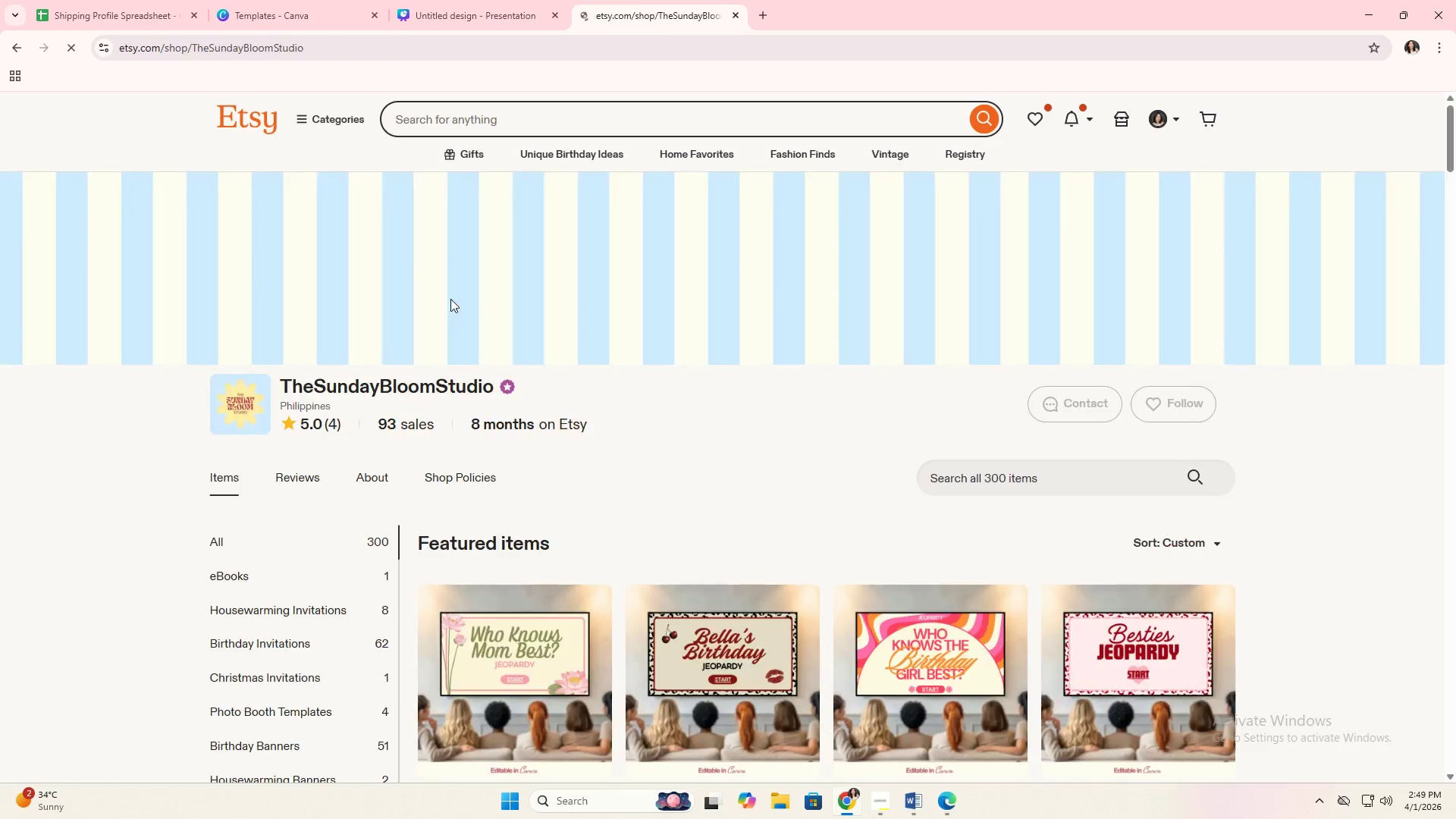 
scroll: coordinate [374, 132], scroll_direction: down, amount: 5.0
 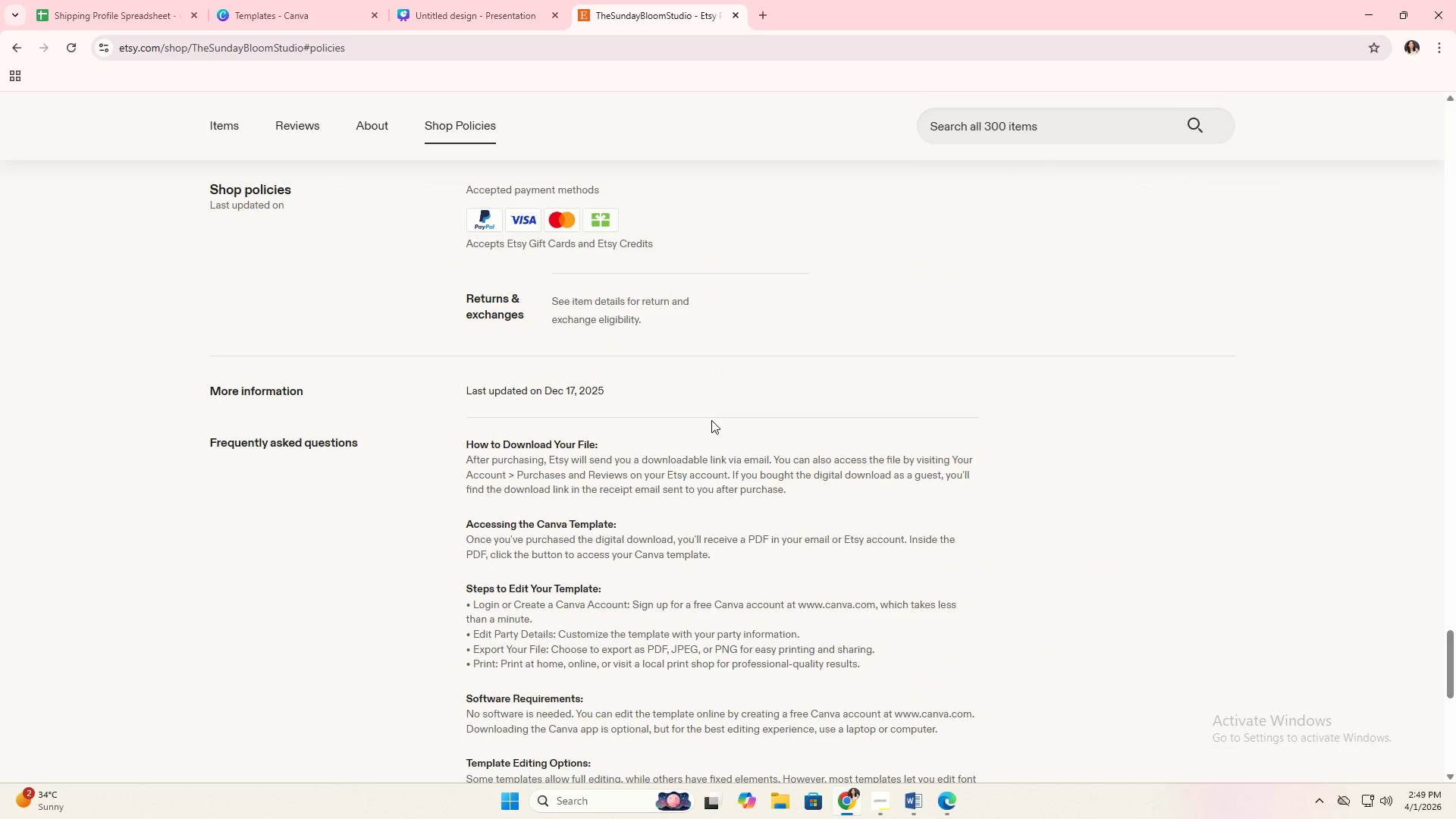 
key(Alt+Tab)
 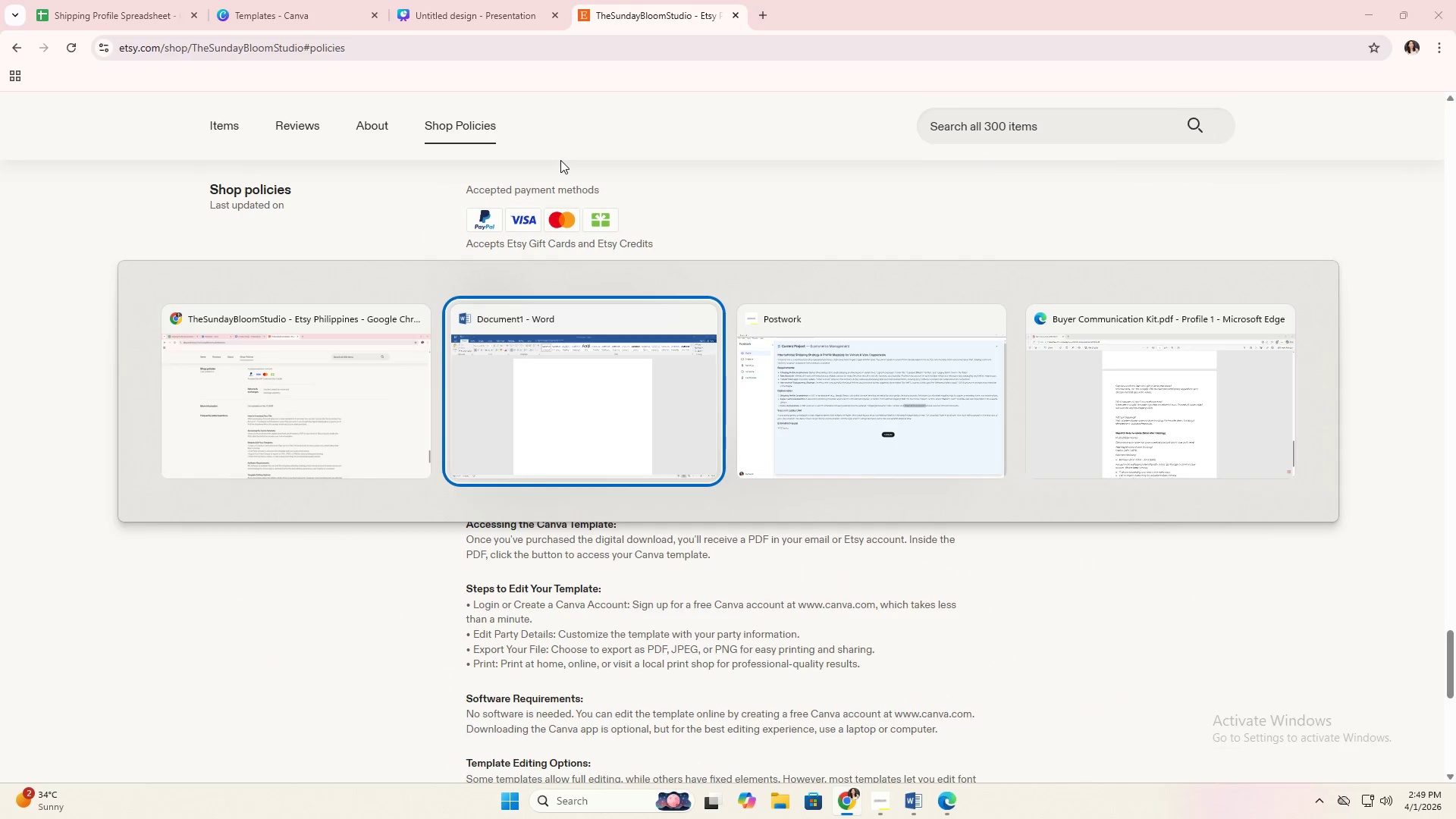 
key(Alt+Tab)